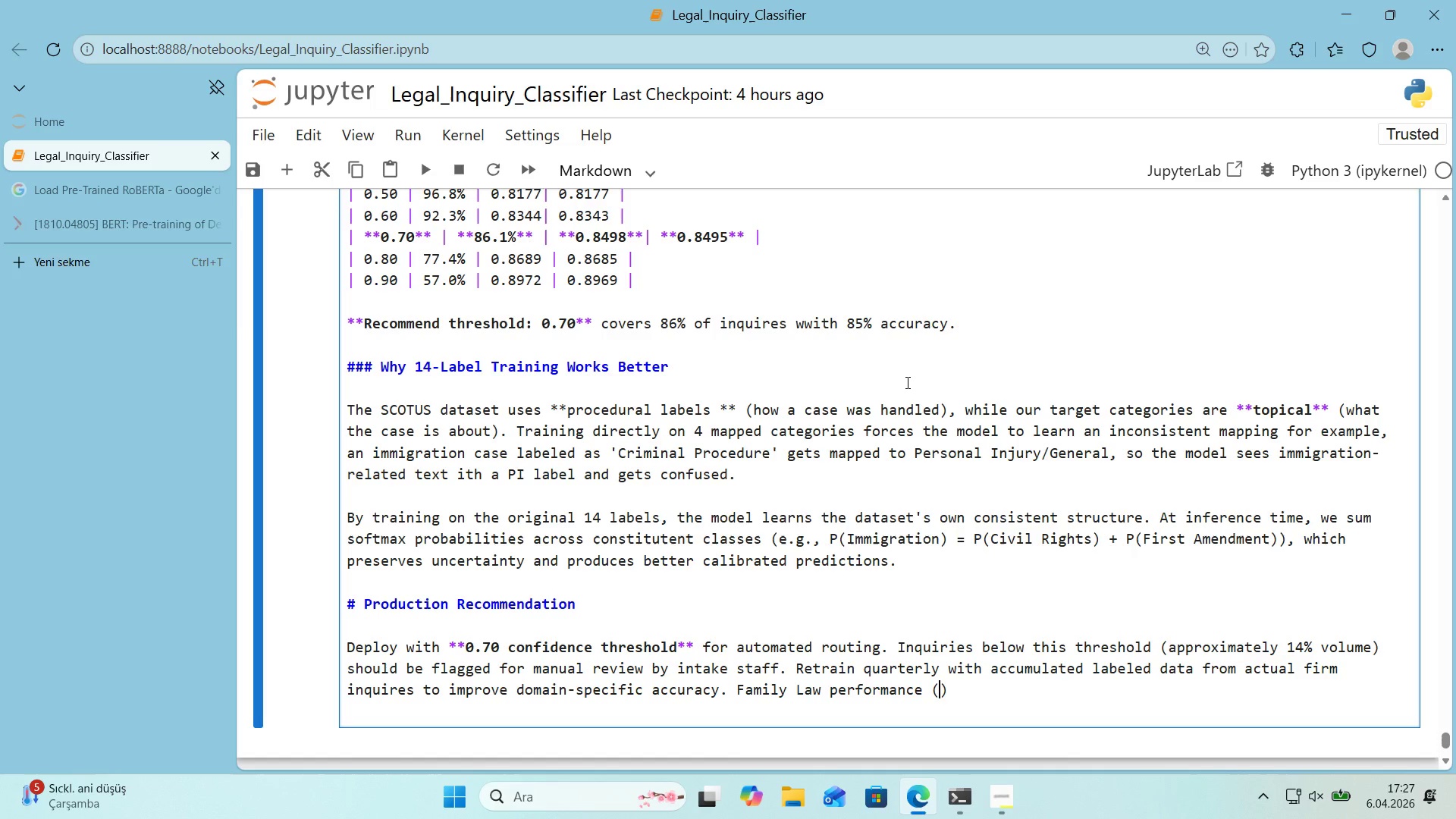 
type(F1)0.641)
 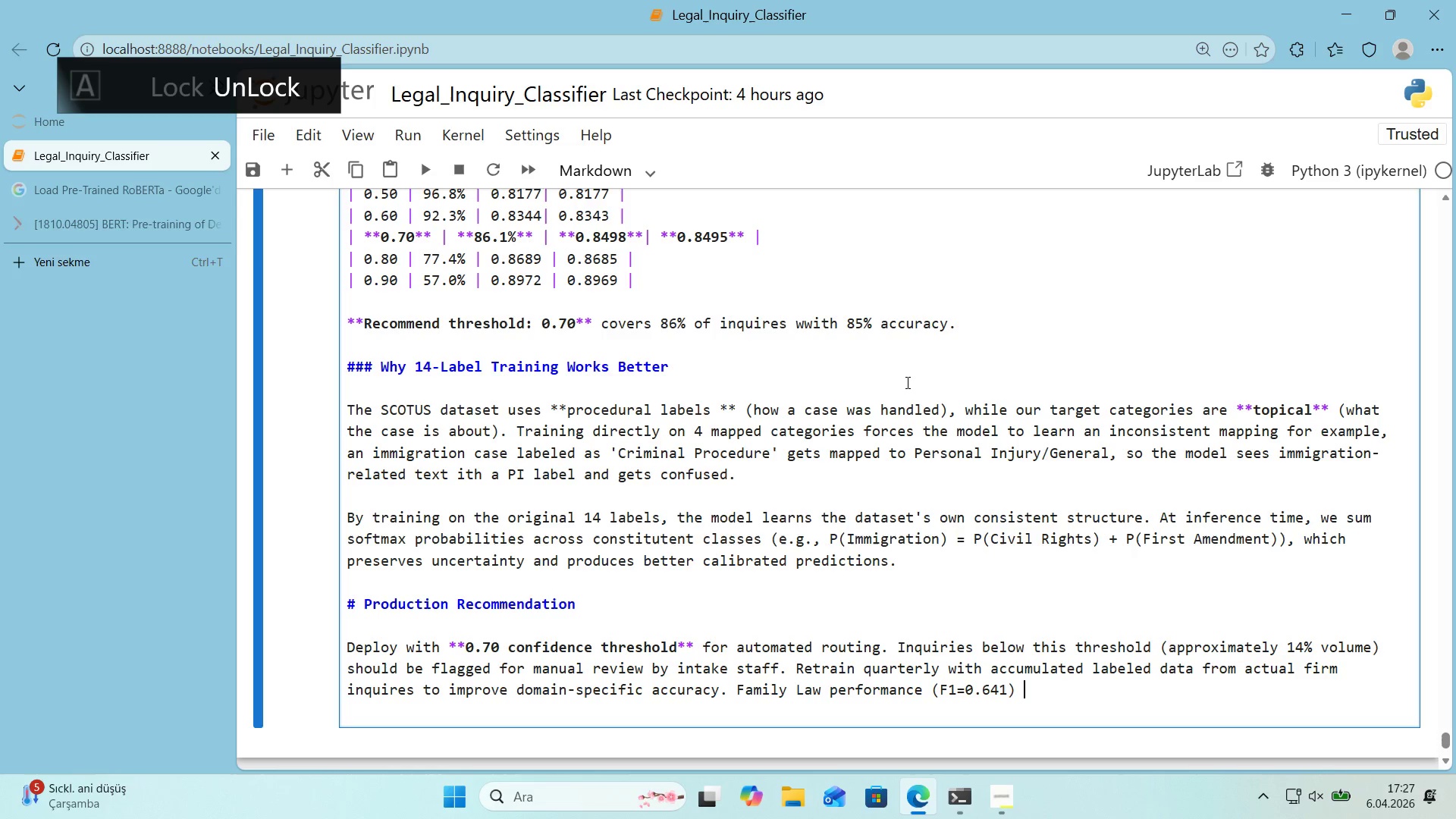 
 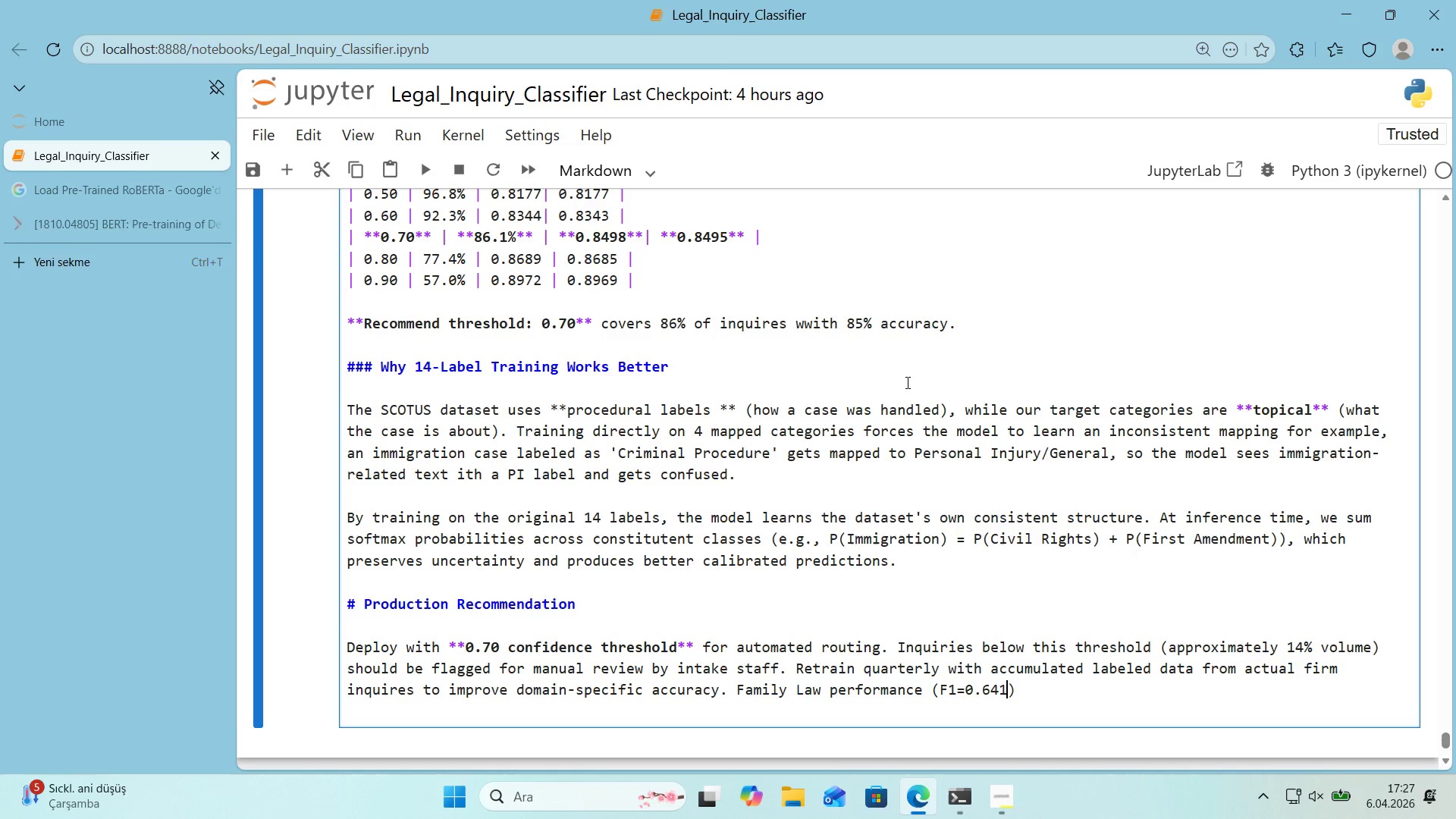 
key(ArrowRight)
 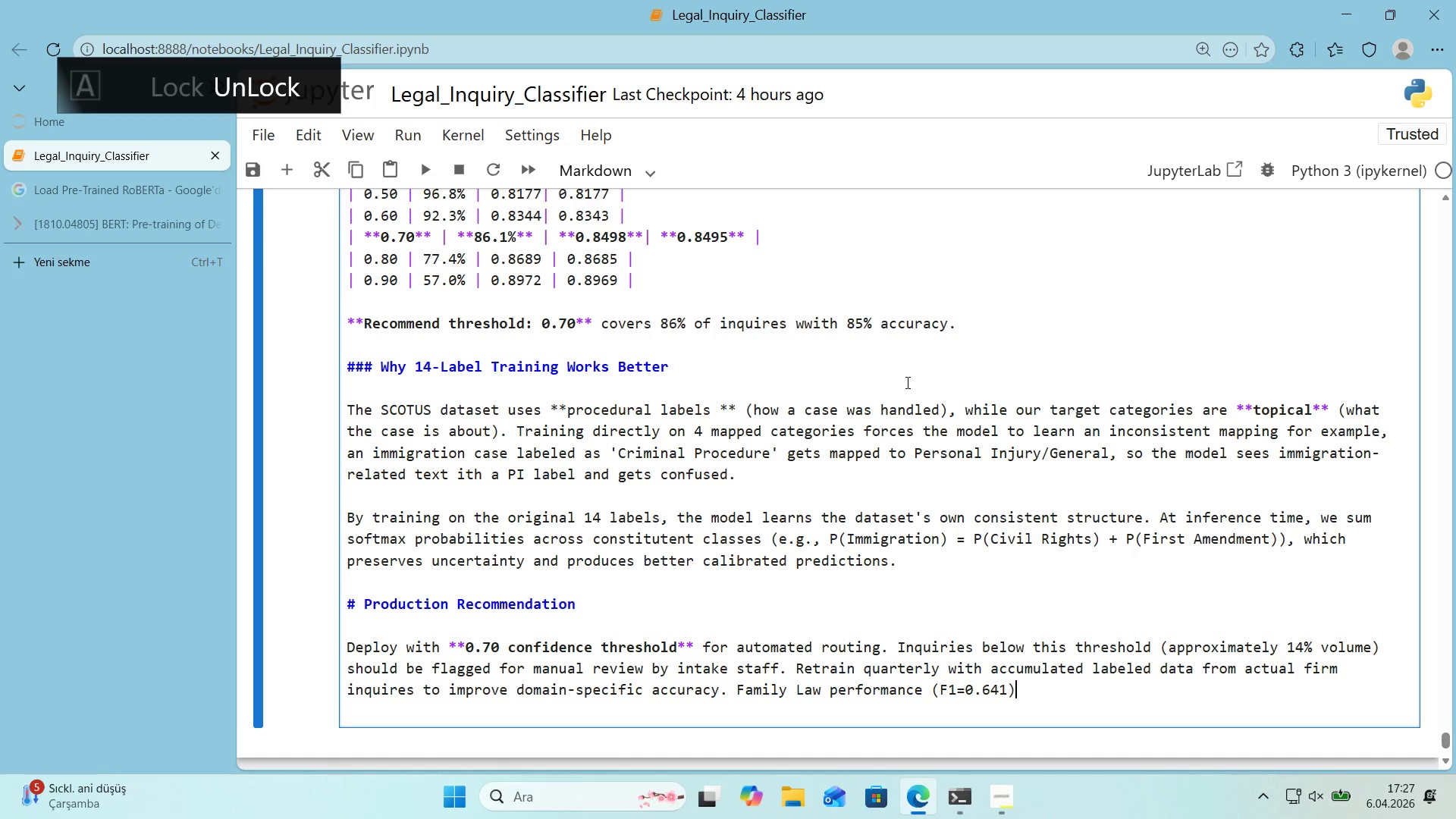 
type( could be )
key(Backspace)
key(Backspace)
type(enef't most from add't'onal 'n-doman)
key(Backspace)
type('n tra'n'ng data.)
 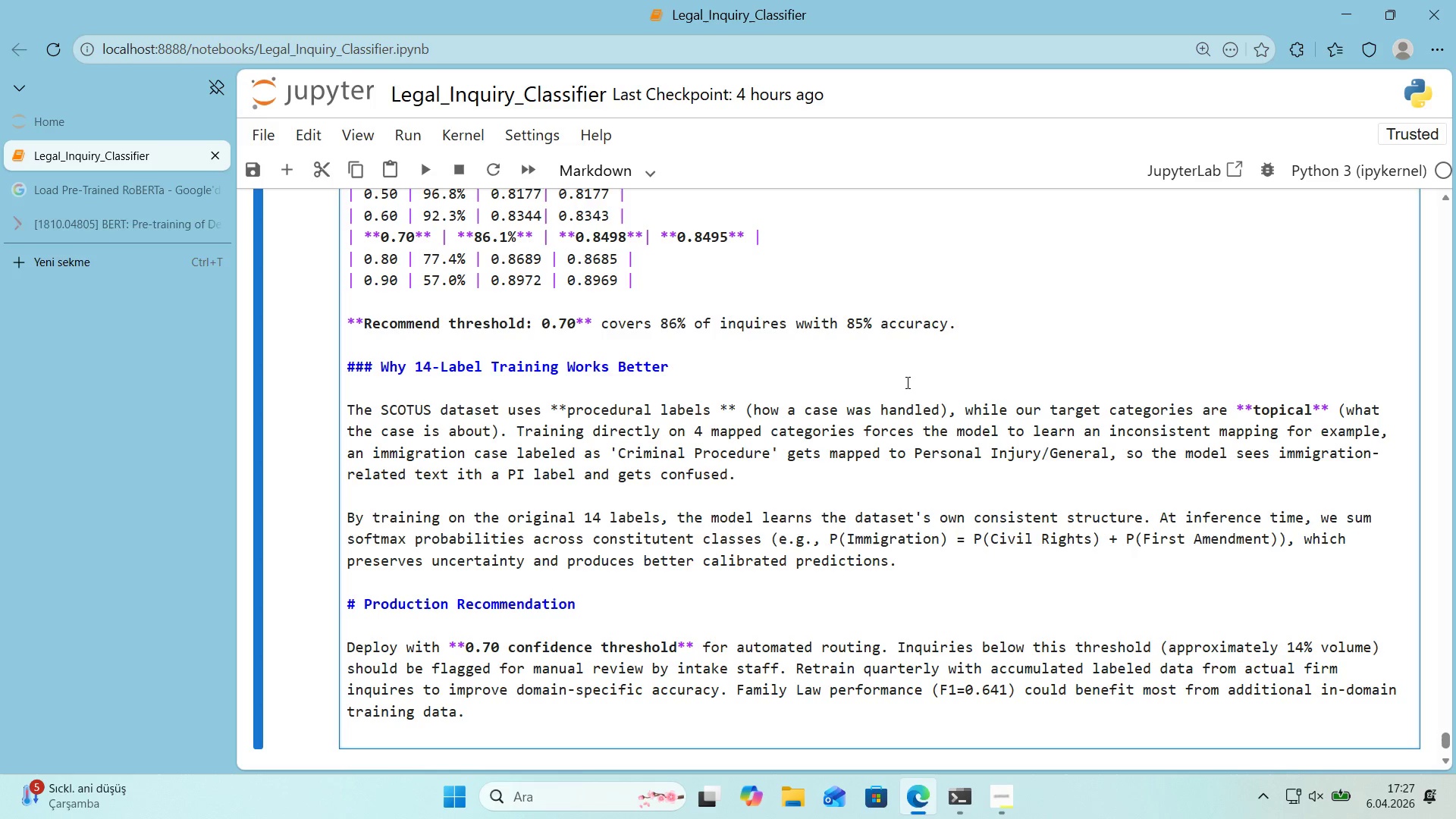 
key(Shift+Enter)
 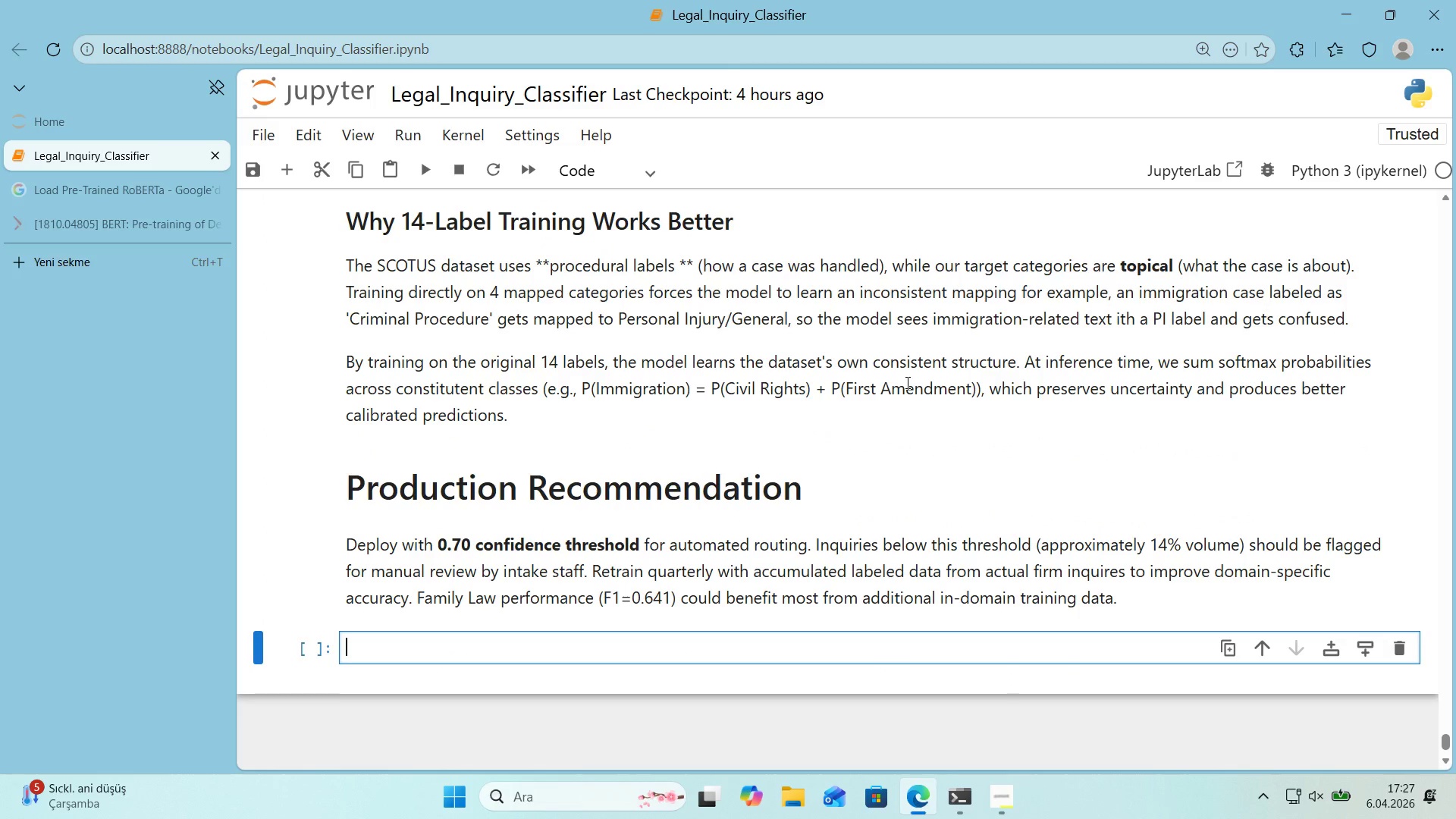 
scroll: coordinate [912, 386], scroll_direction: up, amount: 1.0
 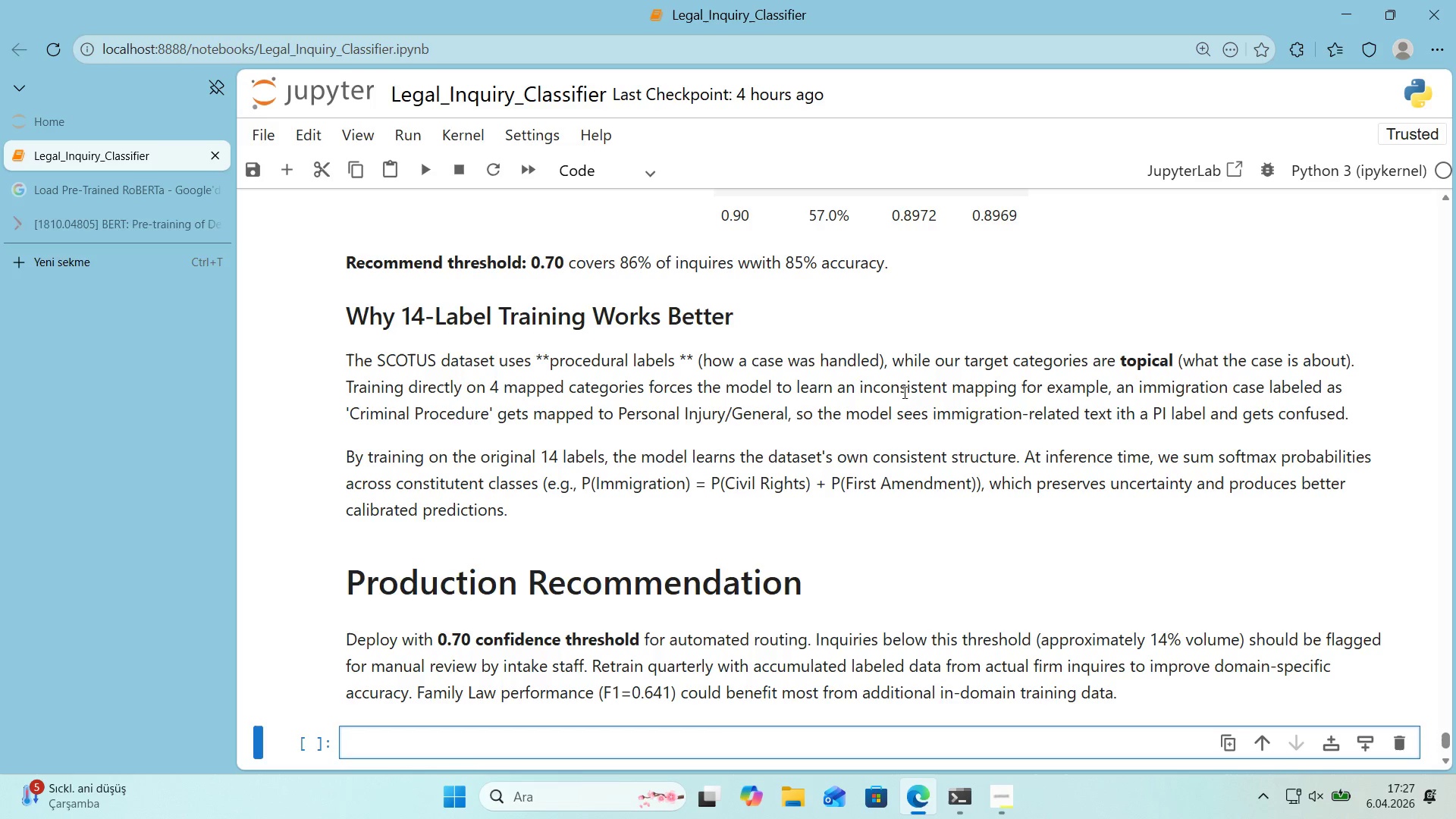 
wait(13.9)
 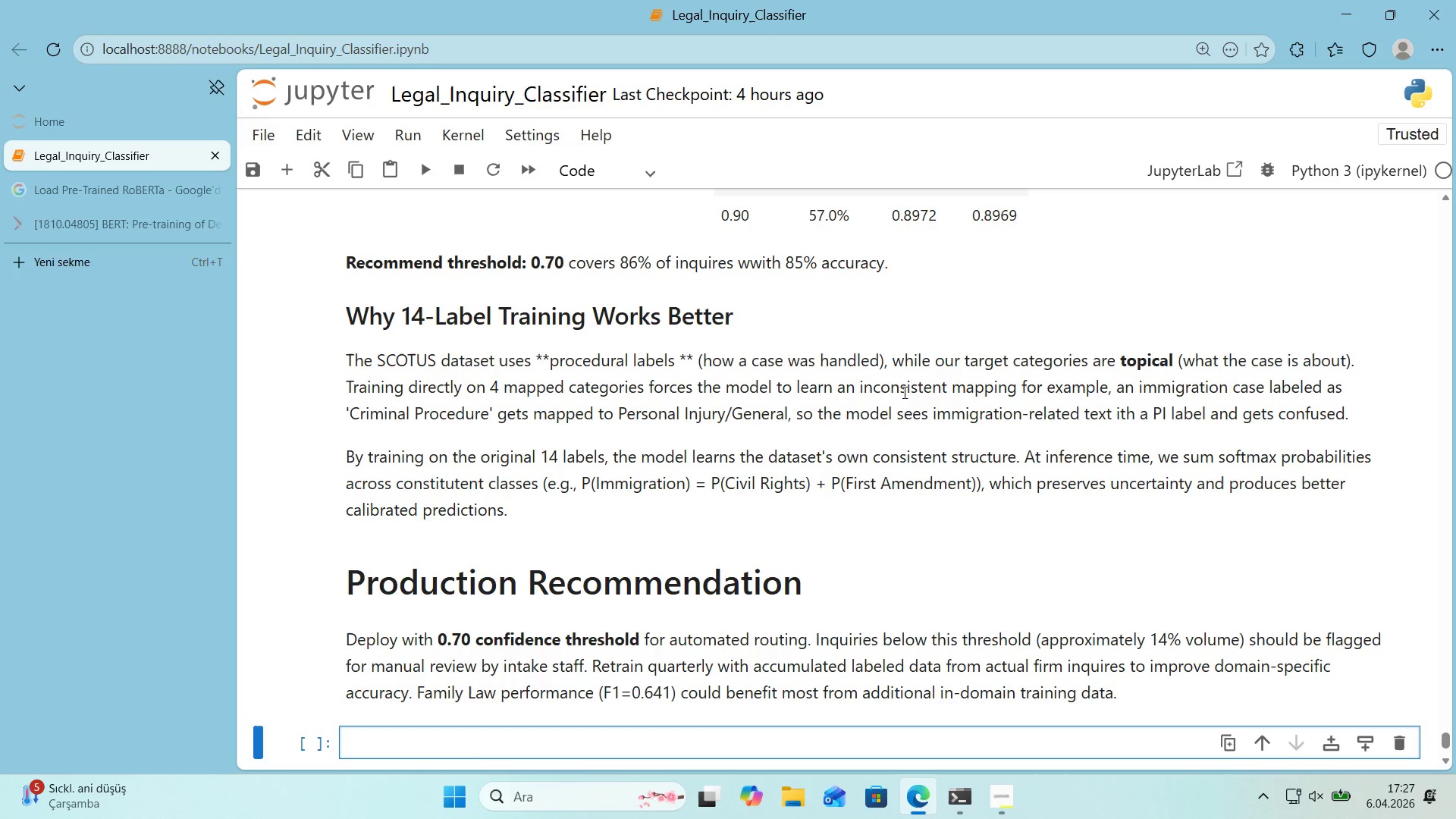 
scroll: coordinate [815, 513], scroll_direction: up, amount: 7.0
 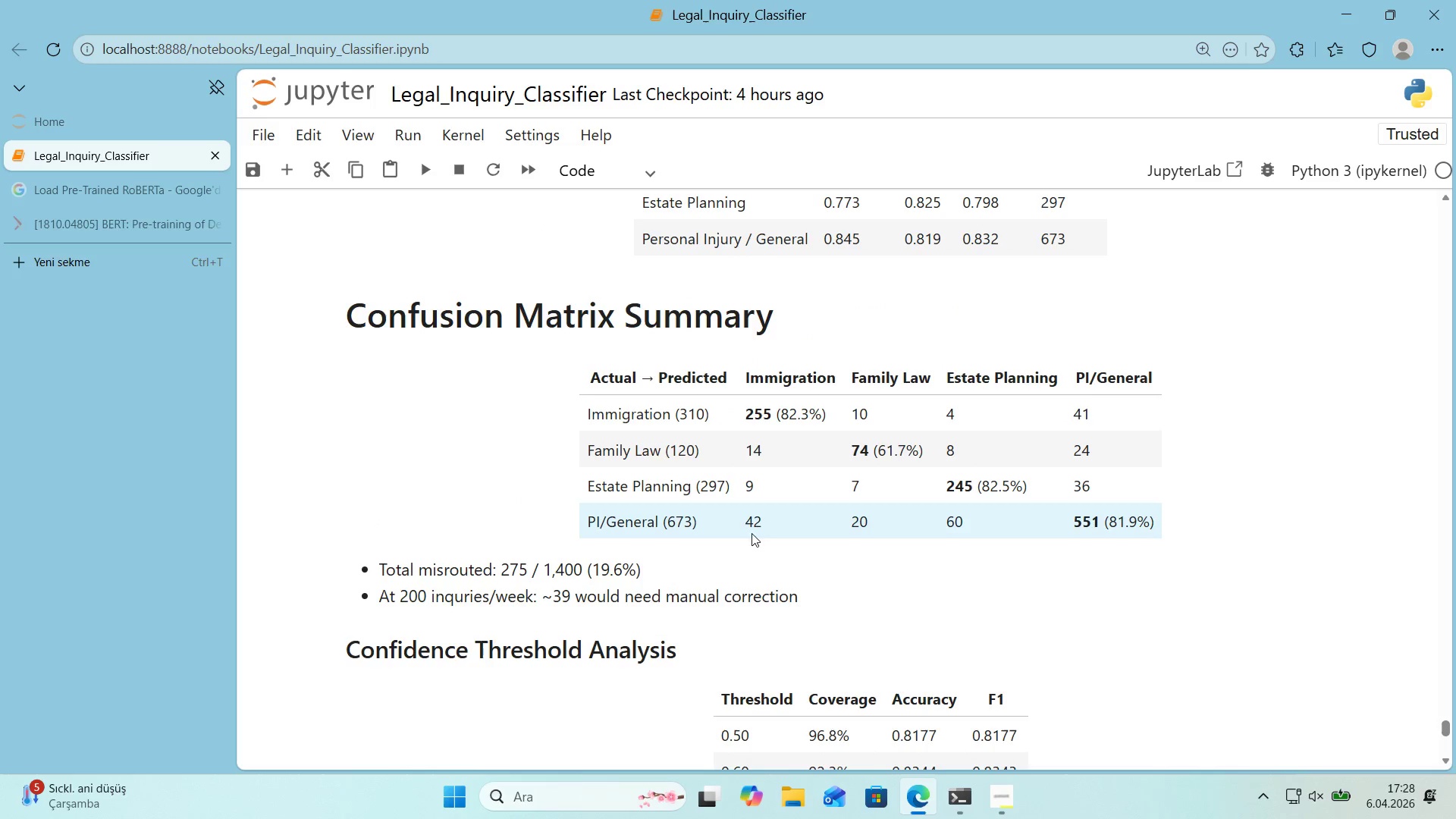 
double_click([690, 557])
 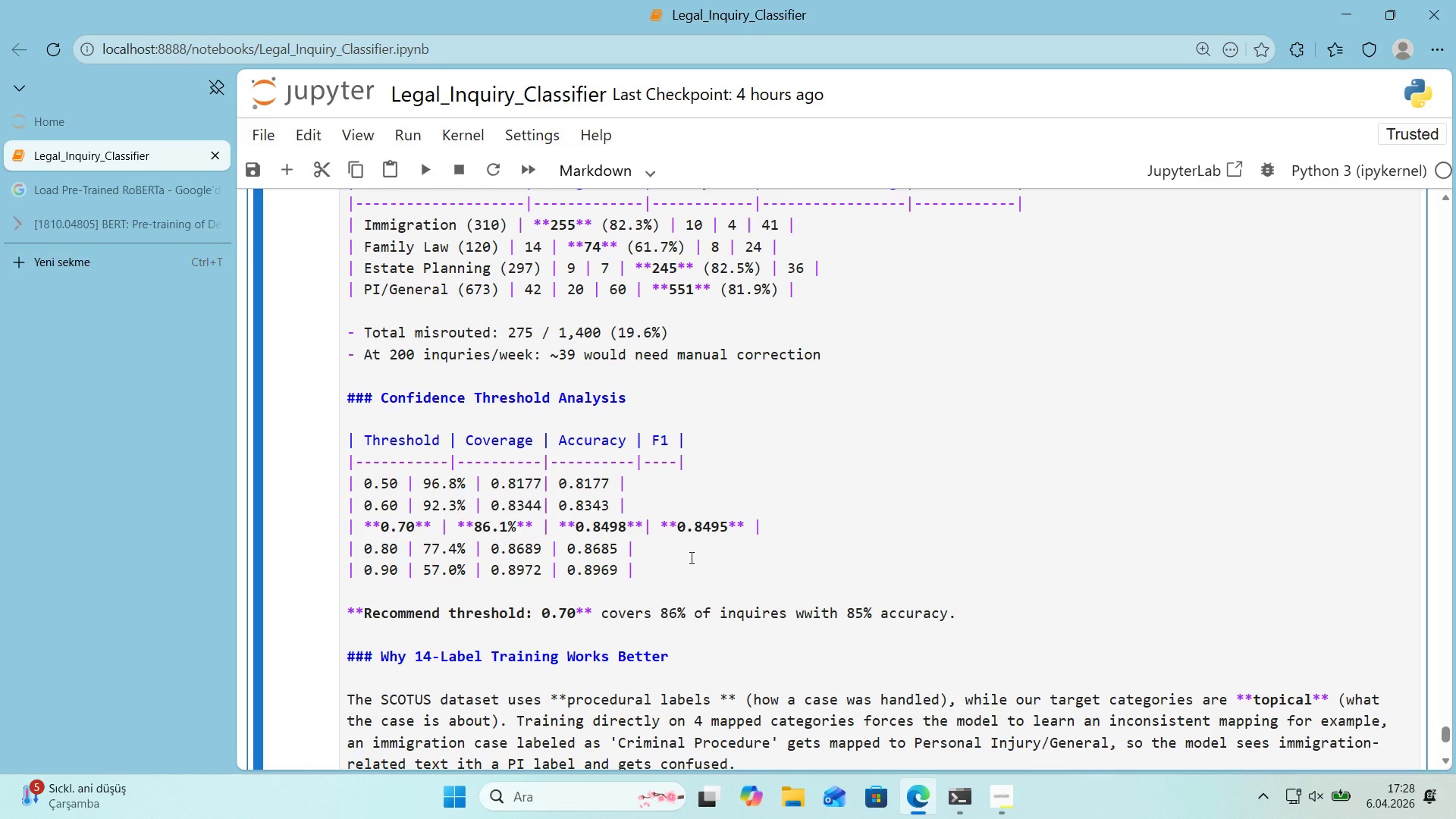 
scroll: coordinate [690, 557], scroll_direction: down, amount: 1.0
 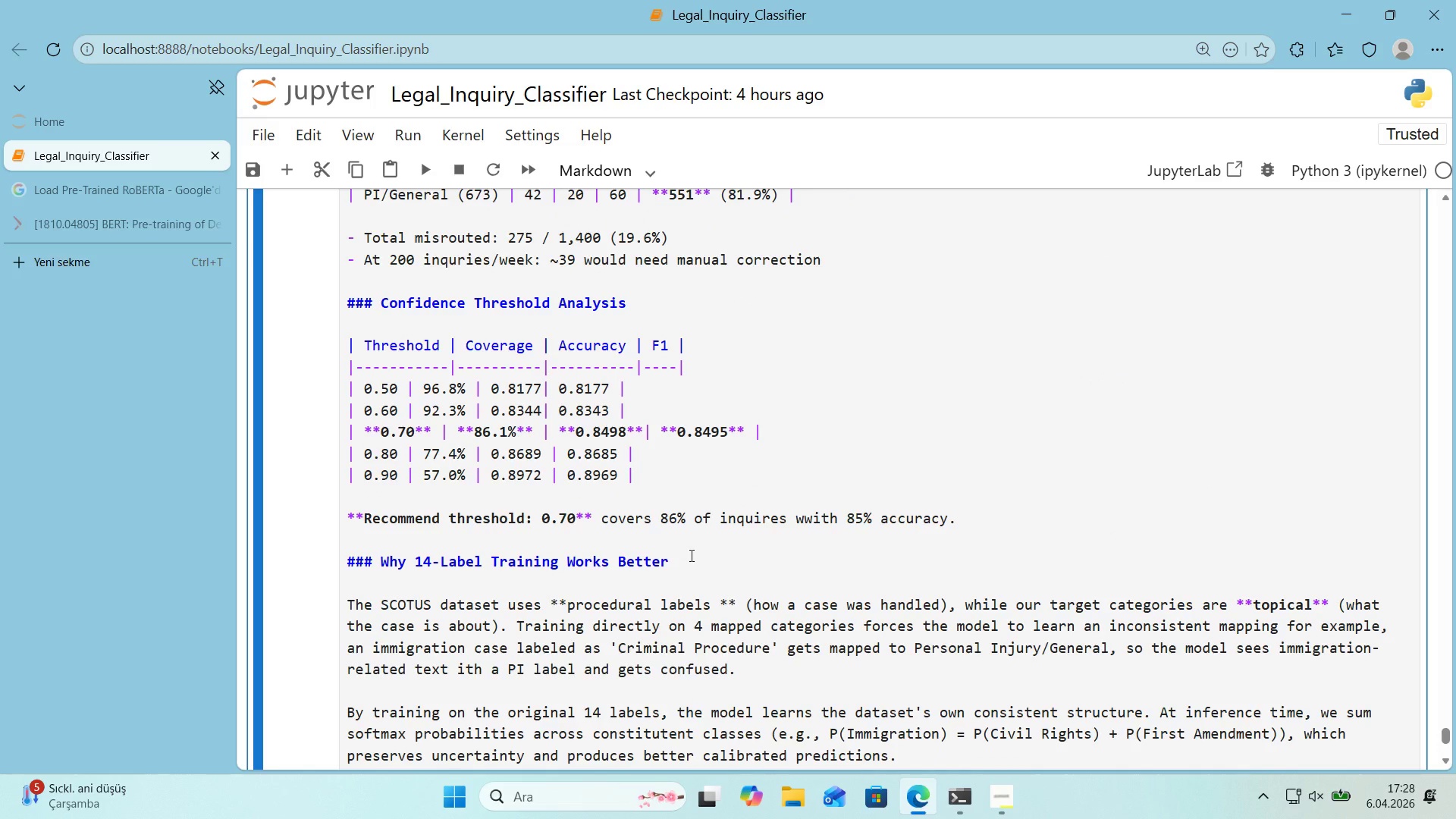 
scroll: coordinate [690, 555], scroll_direction: up, amount: 1.0
 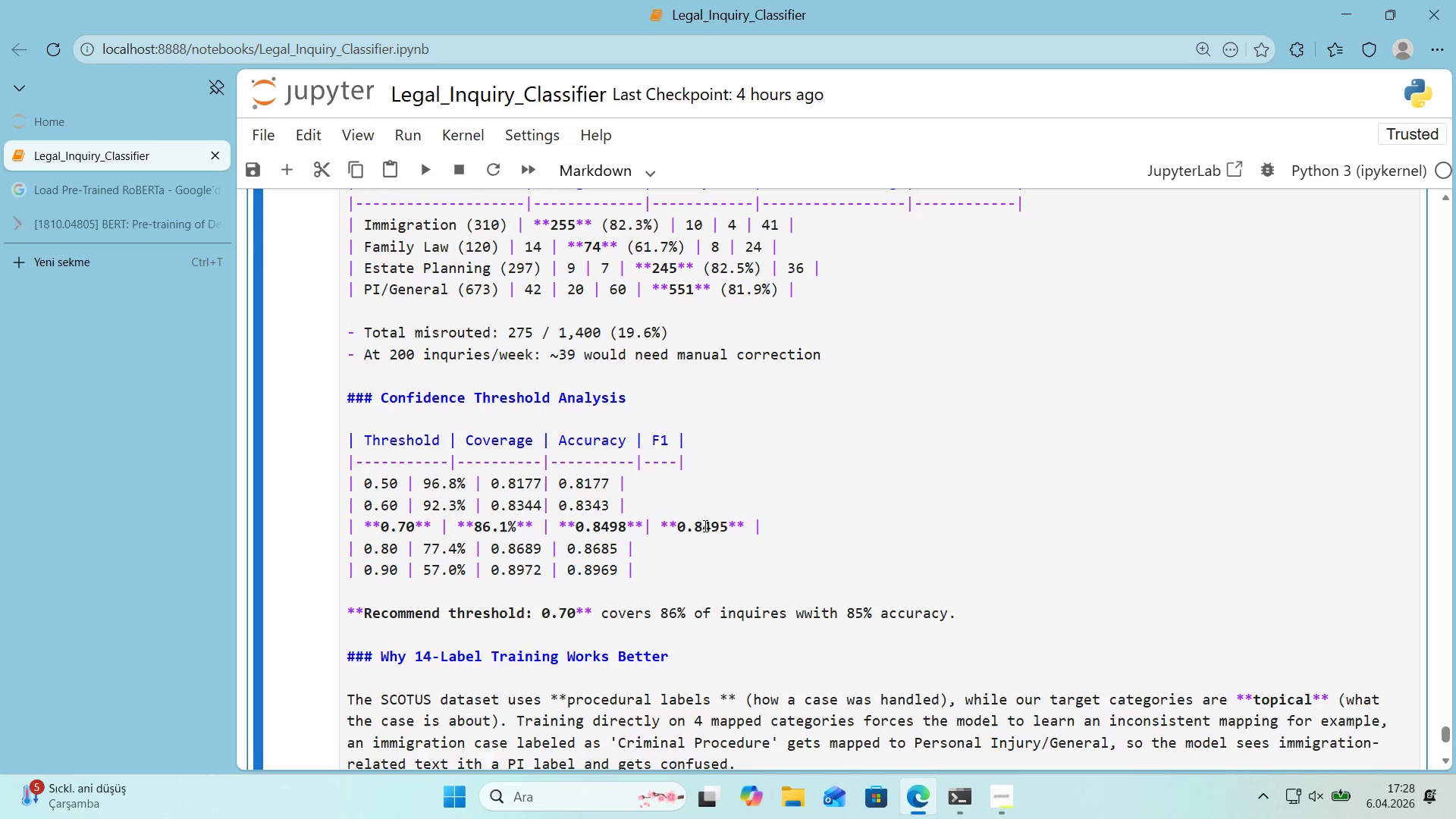 
left_click([877, 450])
 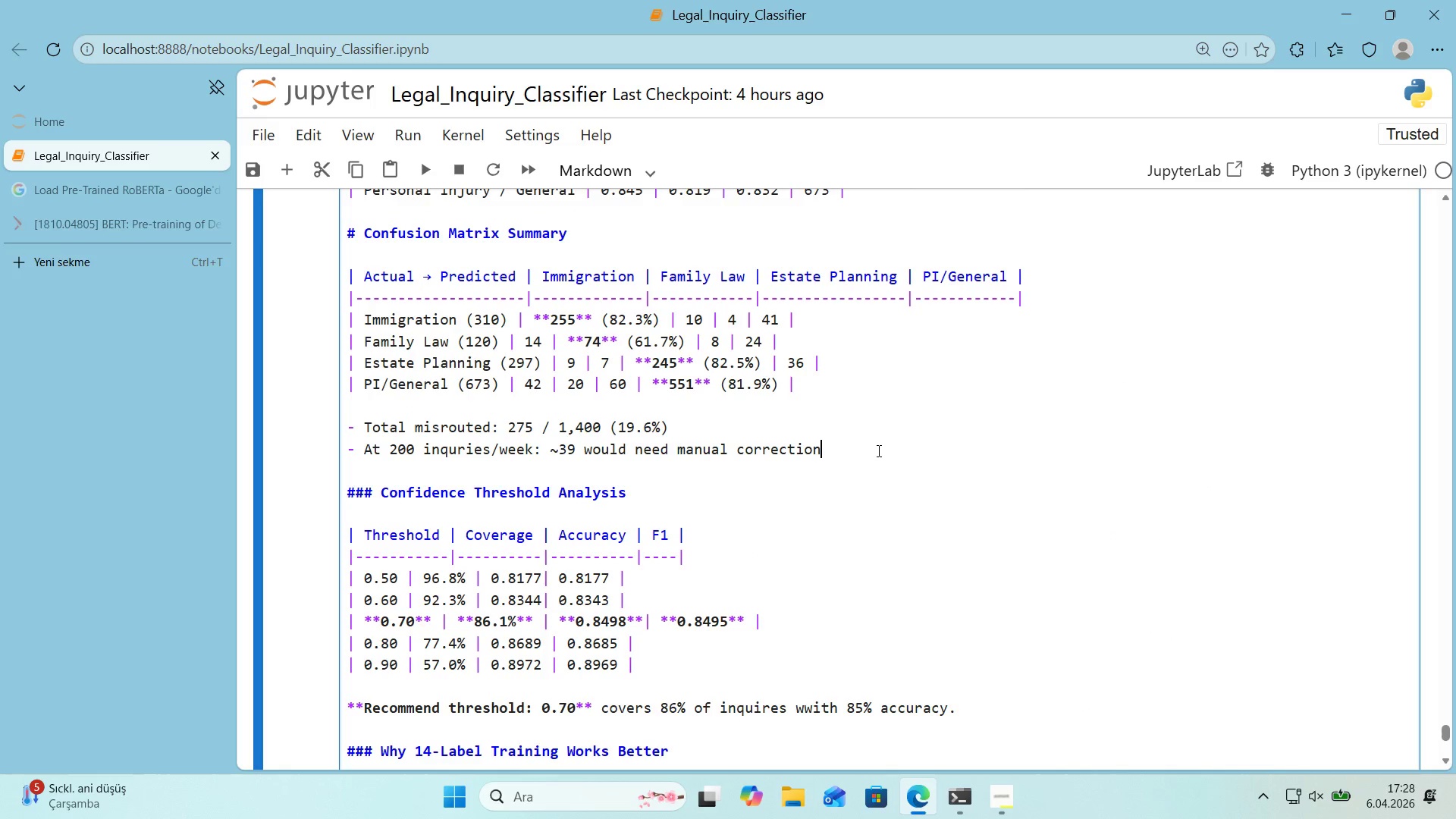 
scroll: coordinate [705, 524], scroll_direction: up, amount: 1.0
 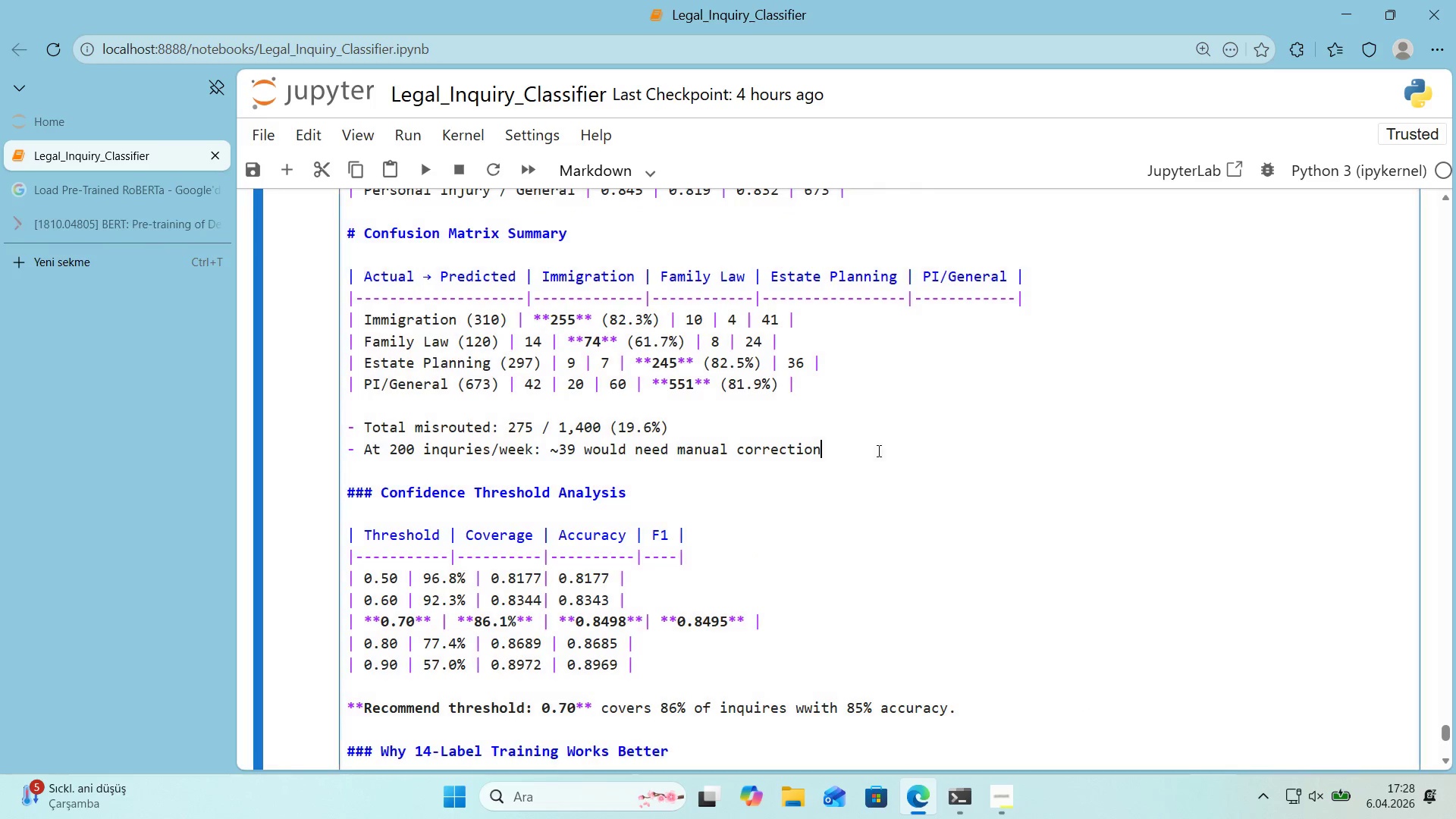 
key(Shift+Enter)
 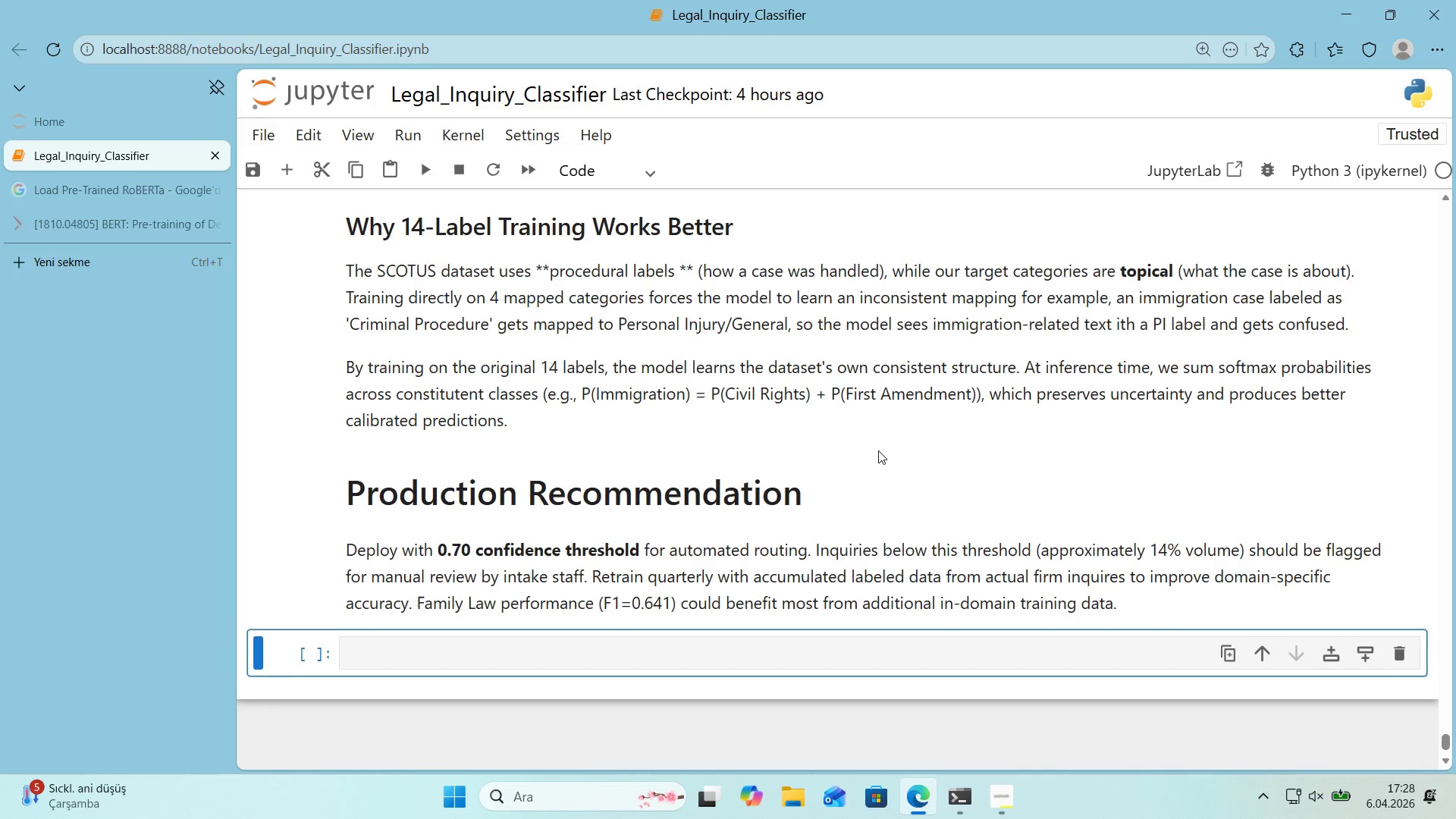 
scroll: coordinate [873, 438], scroll_direction: up, amount: 11.0
 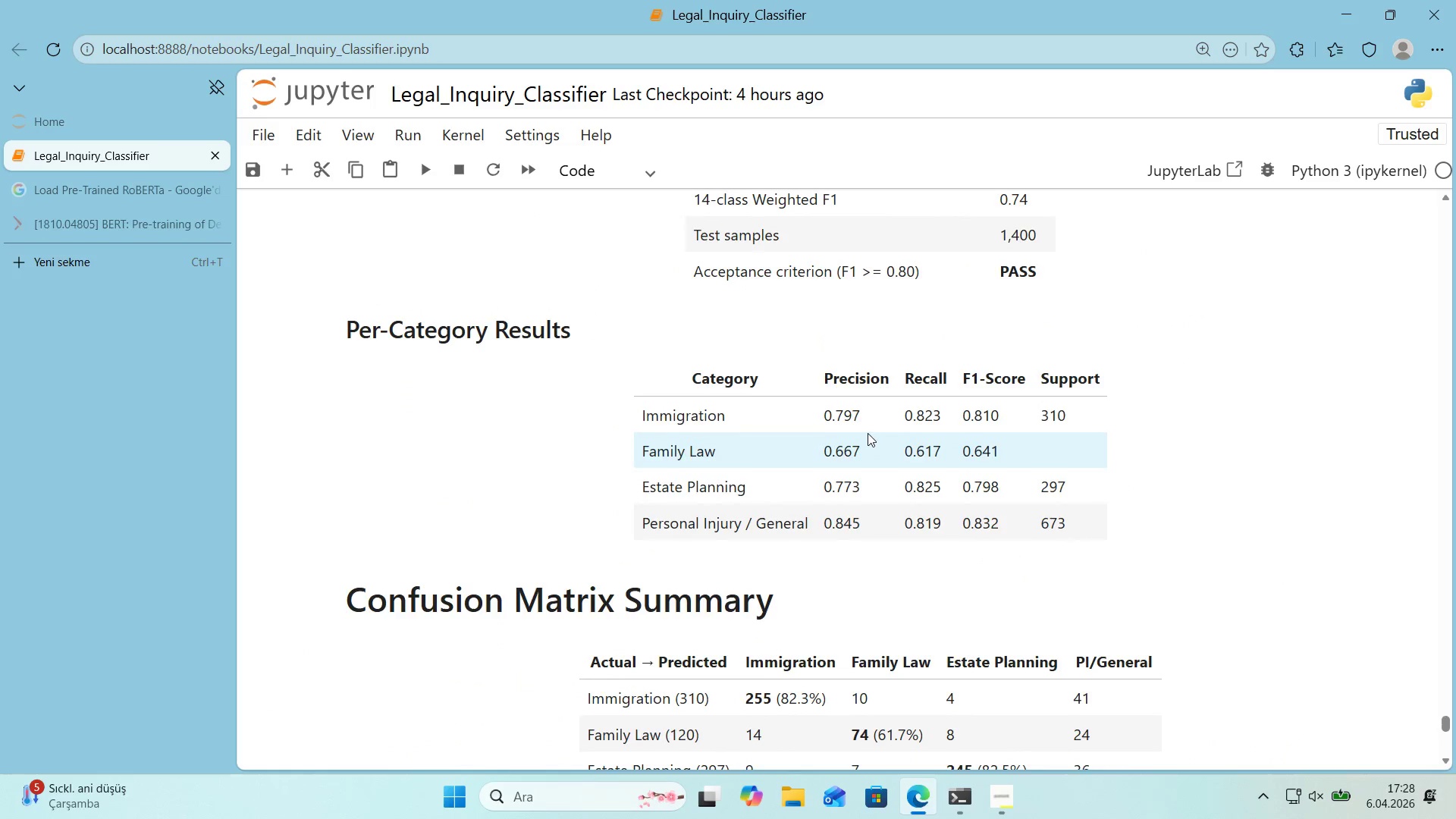 